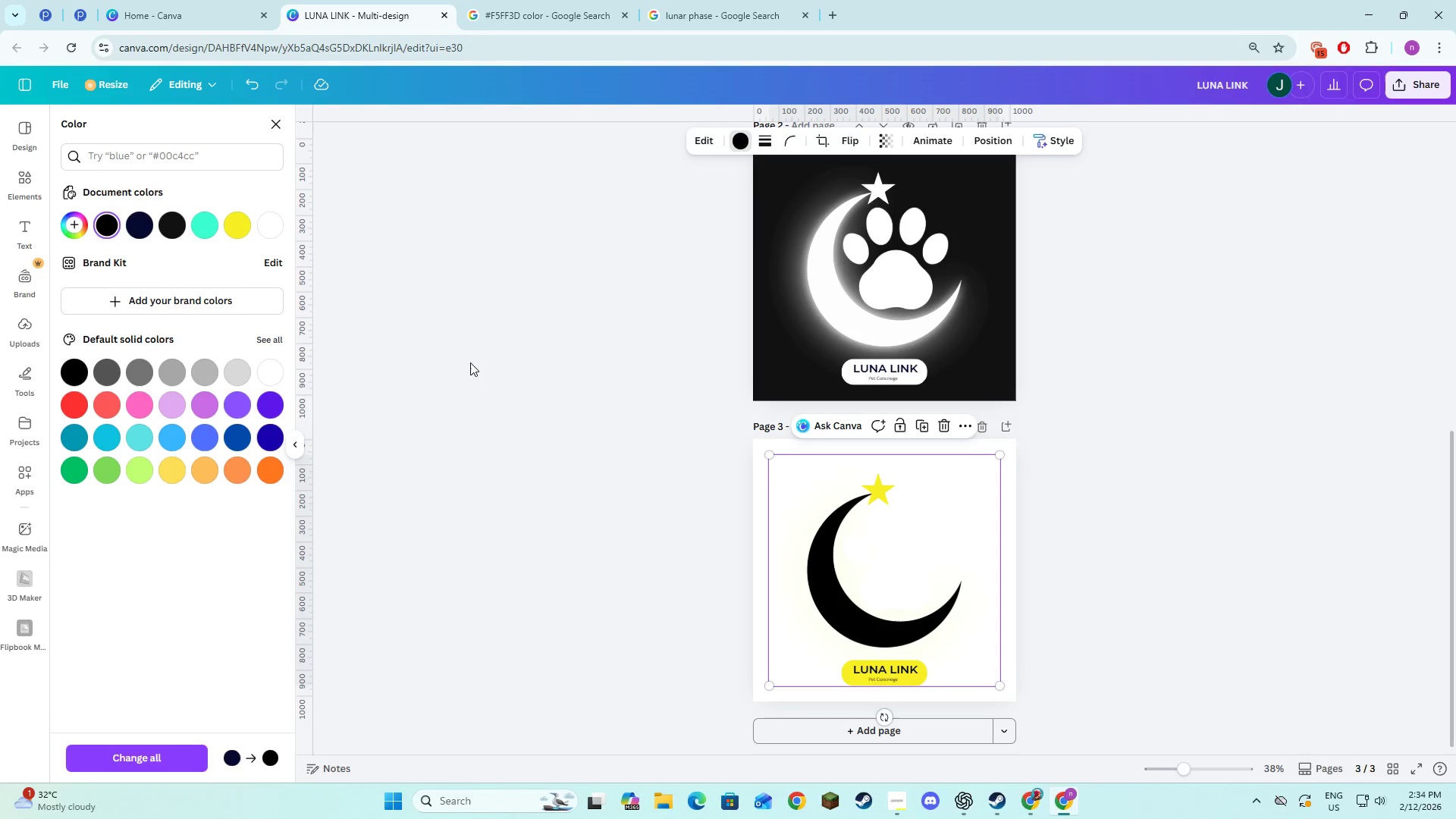 
left_click([883, 497])
 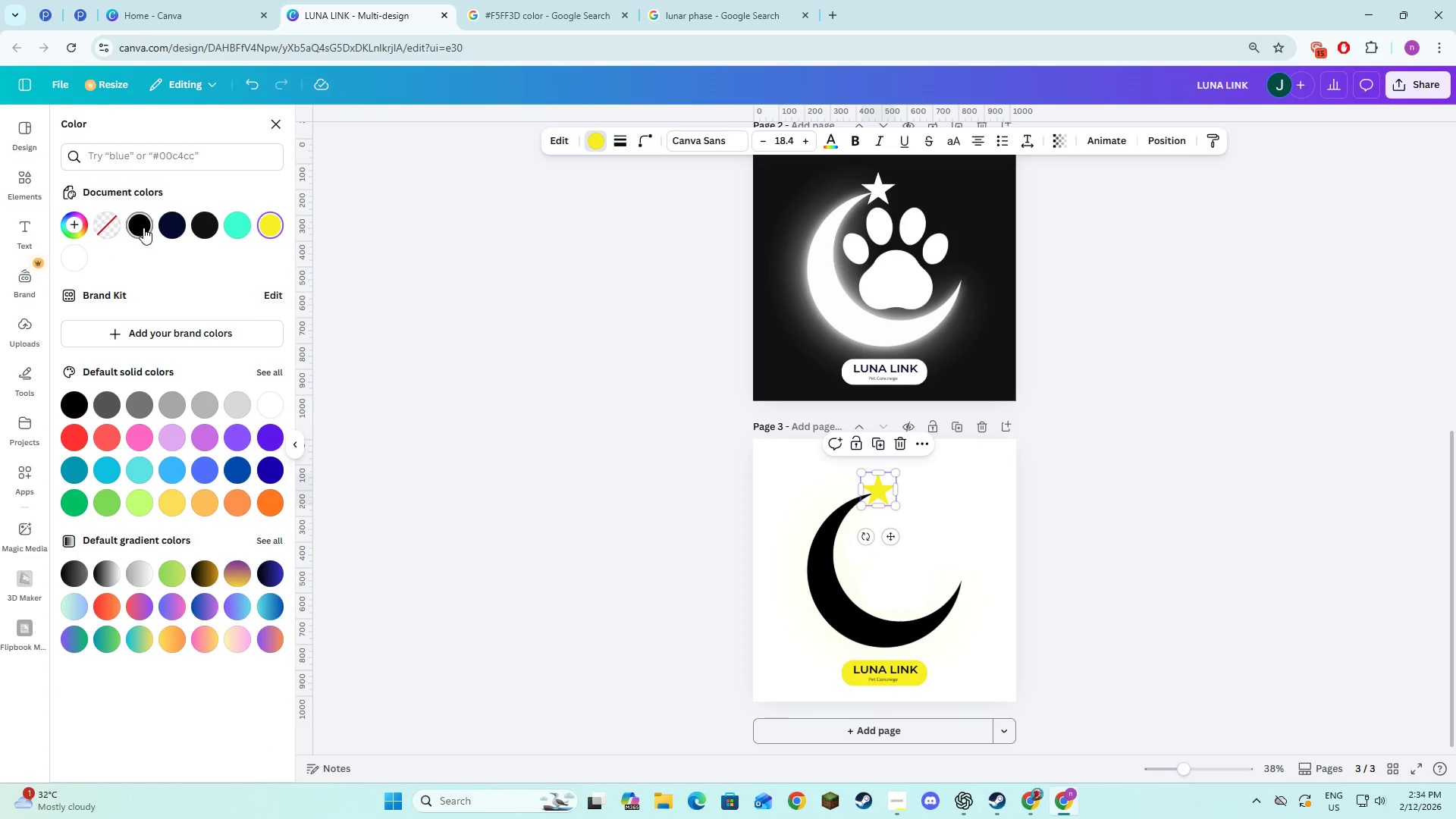 
left_click([143, 228])
 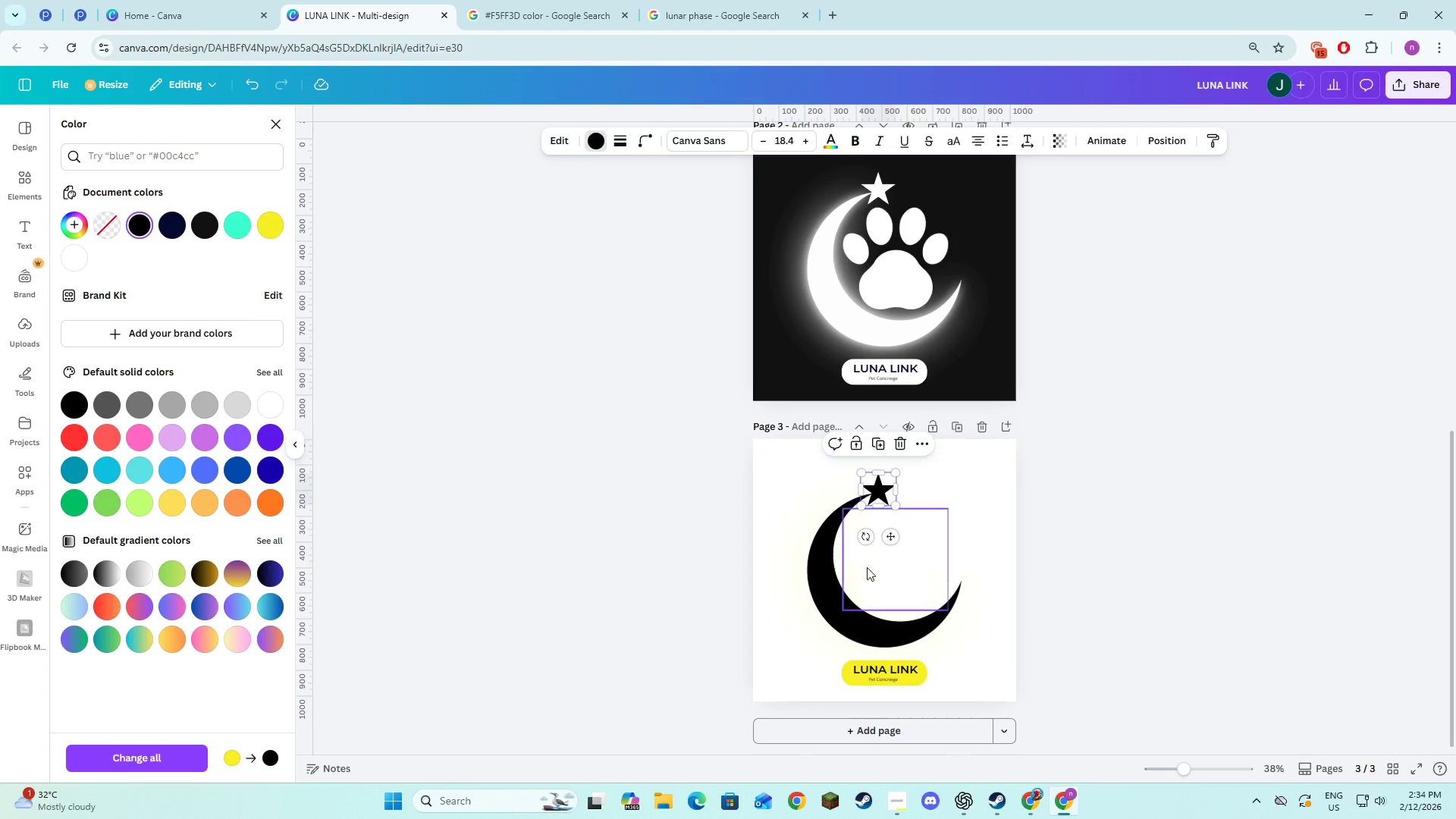 
left_click([876, 568])
 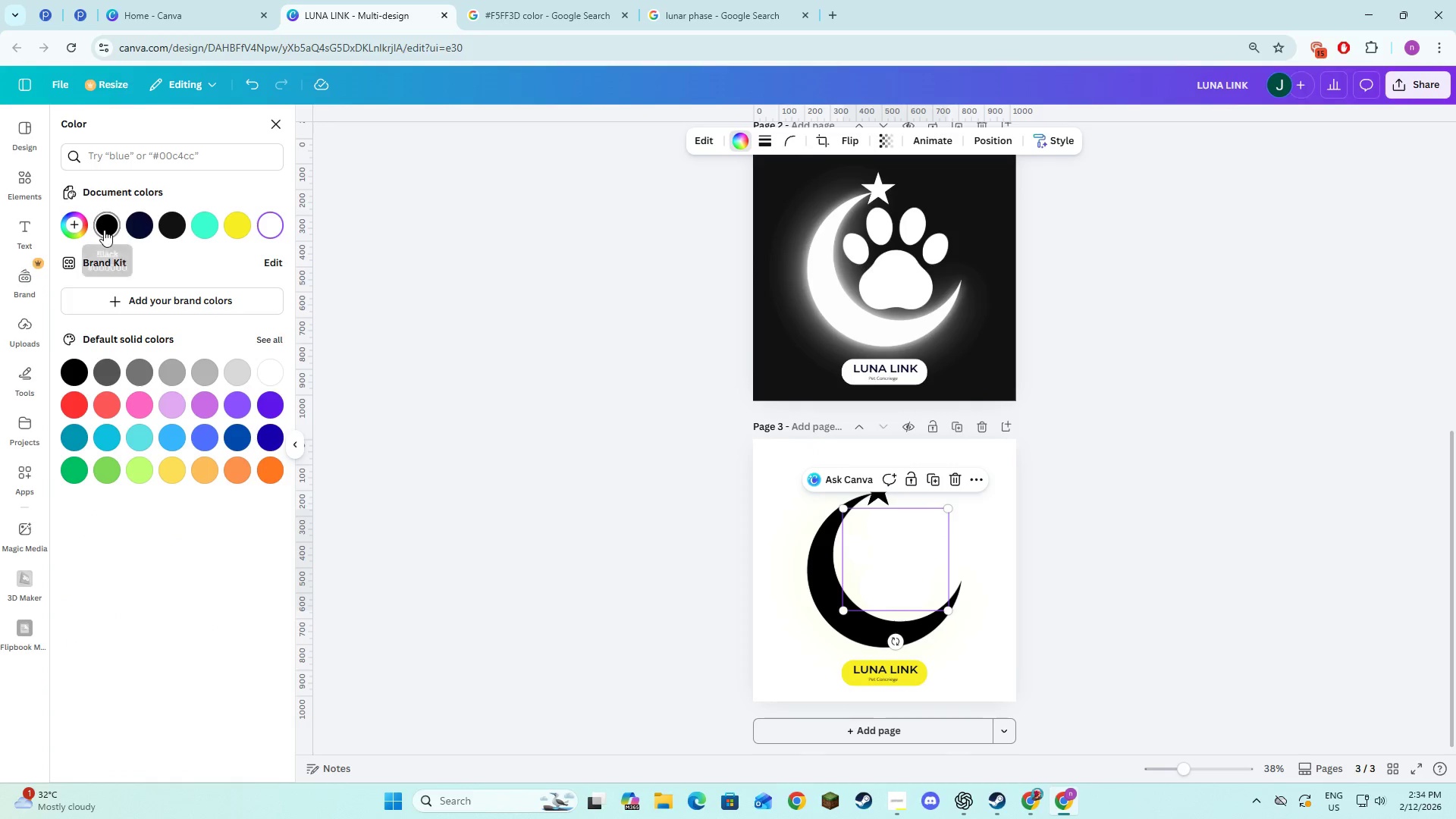 
left_click([104, 230])
 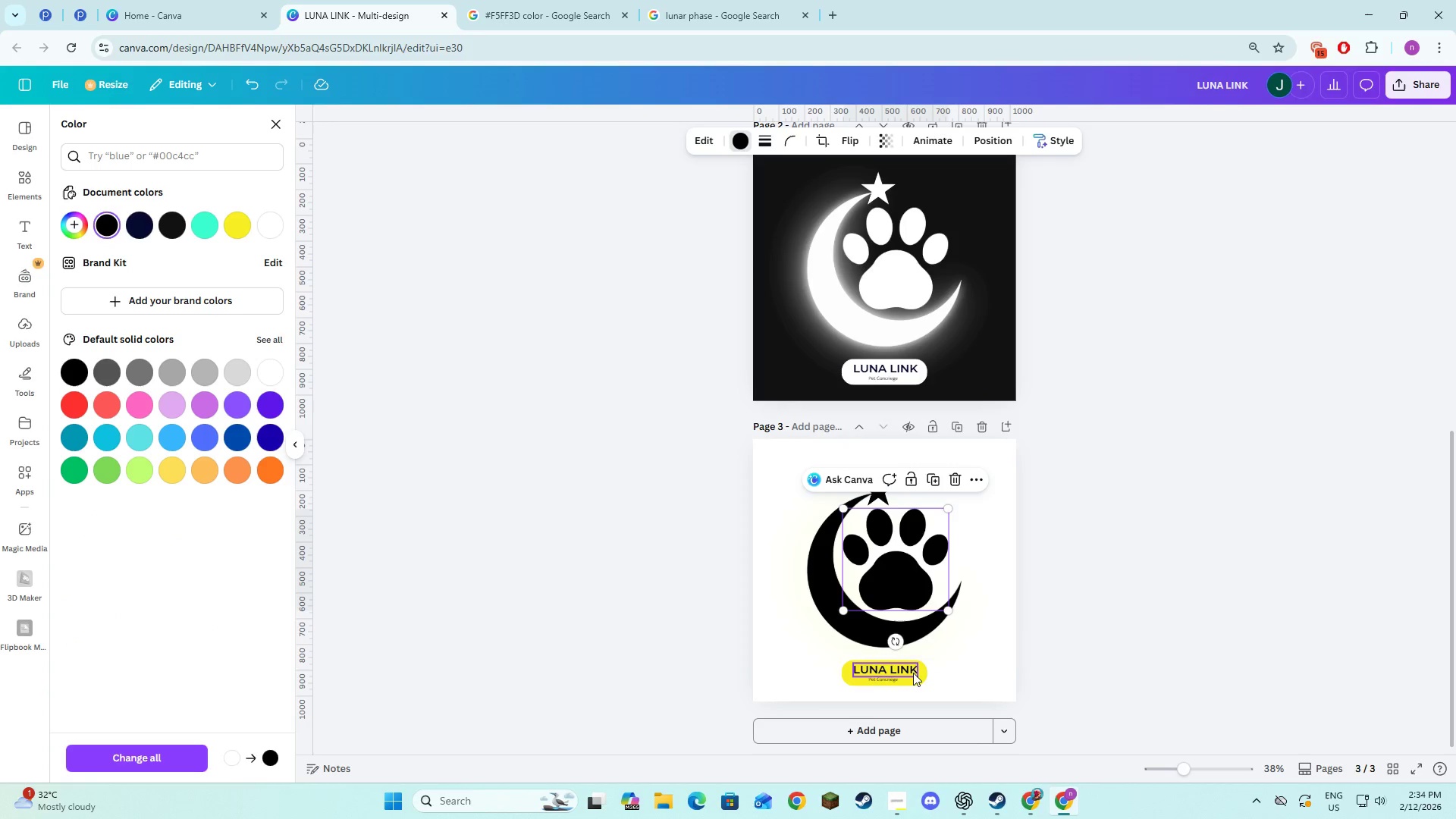 
left_click([918, 676])
 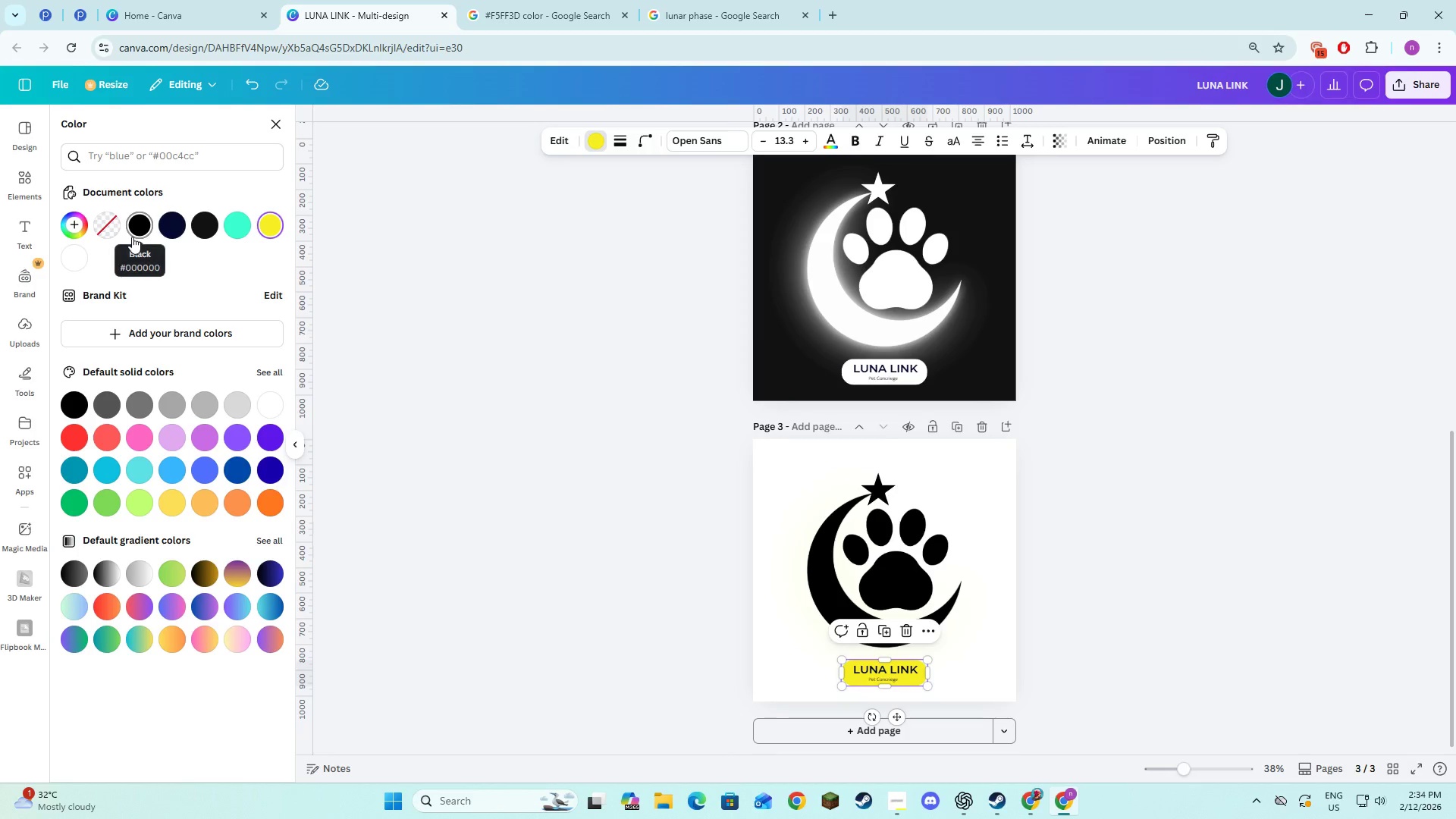 
left_click([134, 236])
 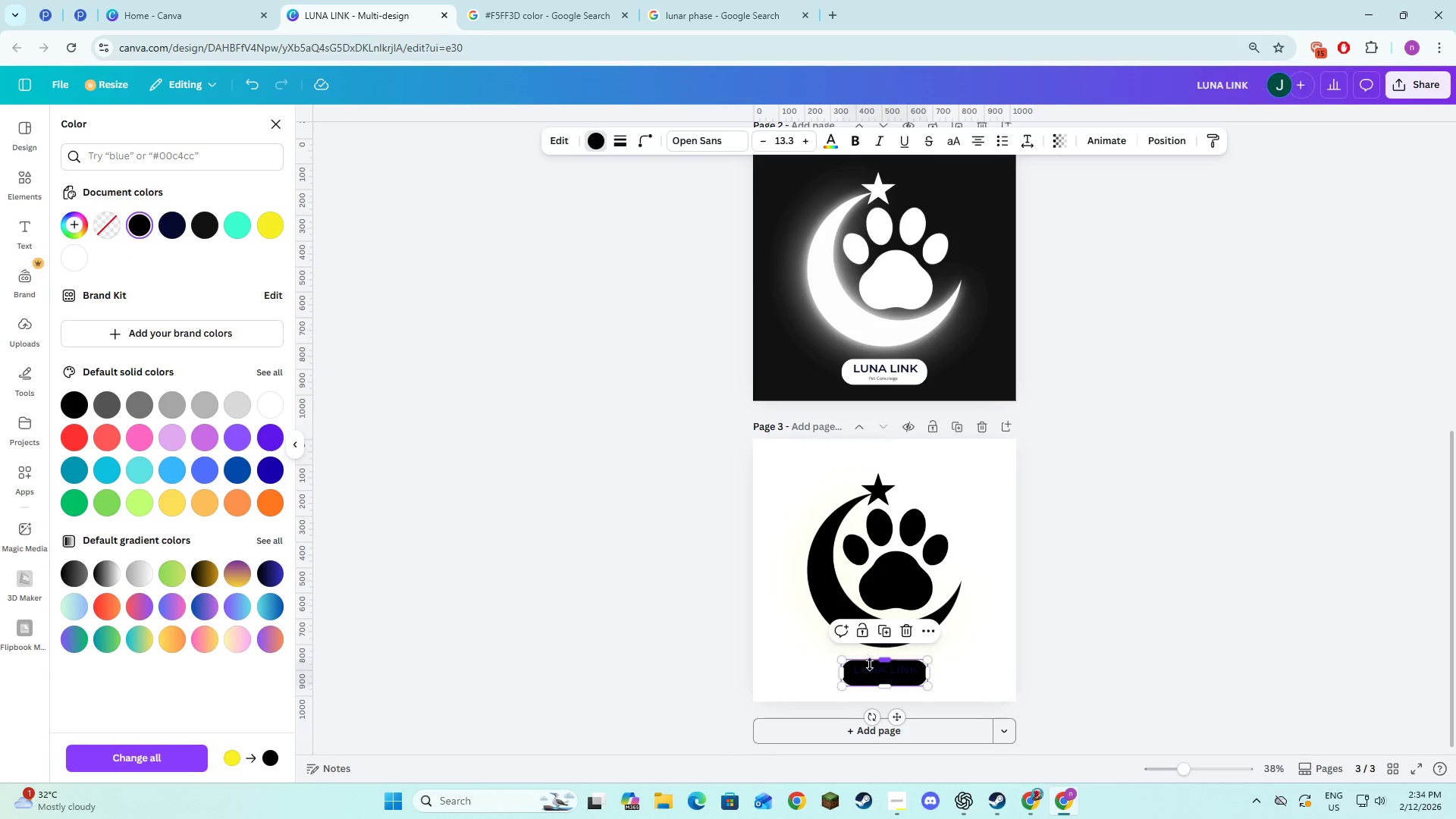 
left_click([873, 667])
 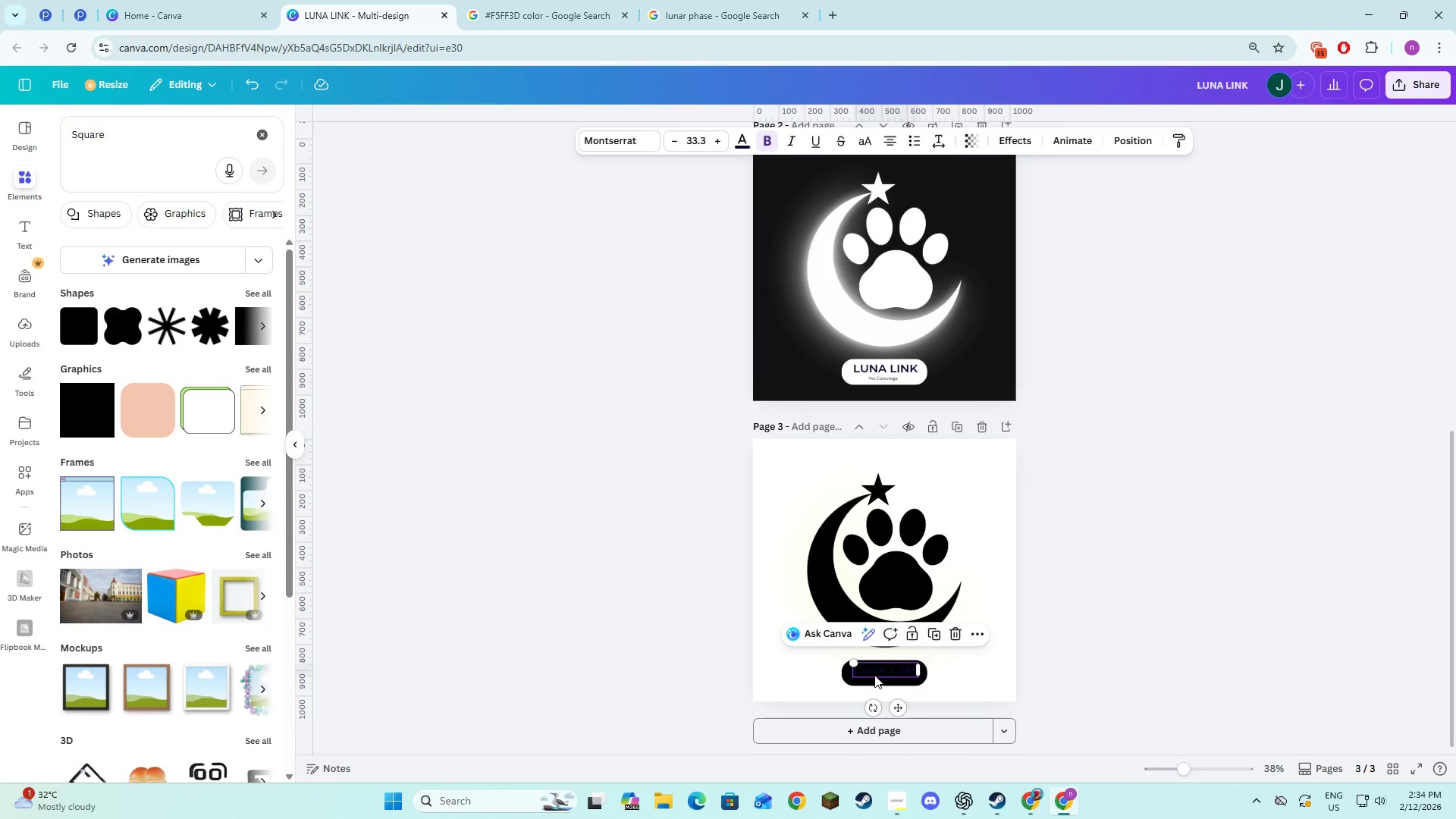 
hold_key(key=ShiftLeft, duration=0.89)
left_click([875, 679])
 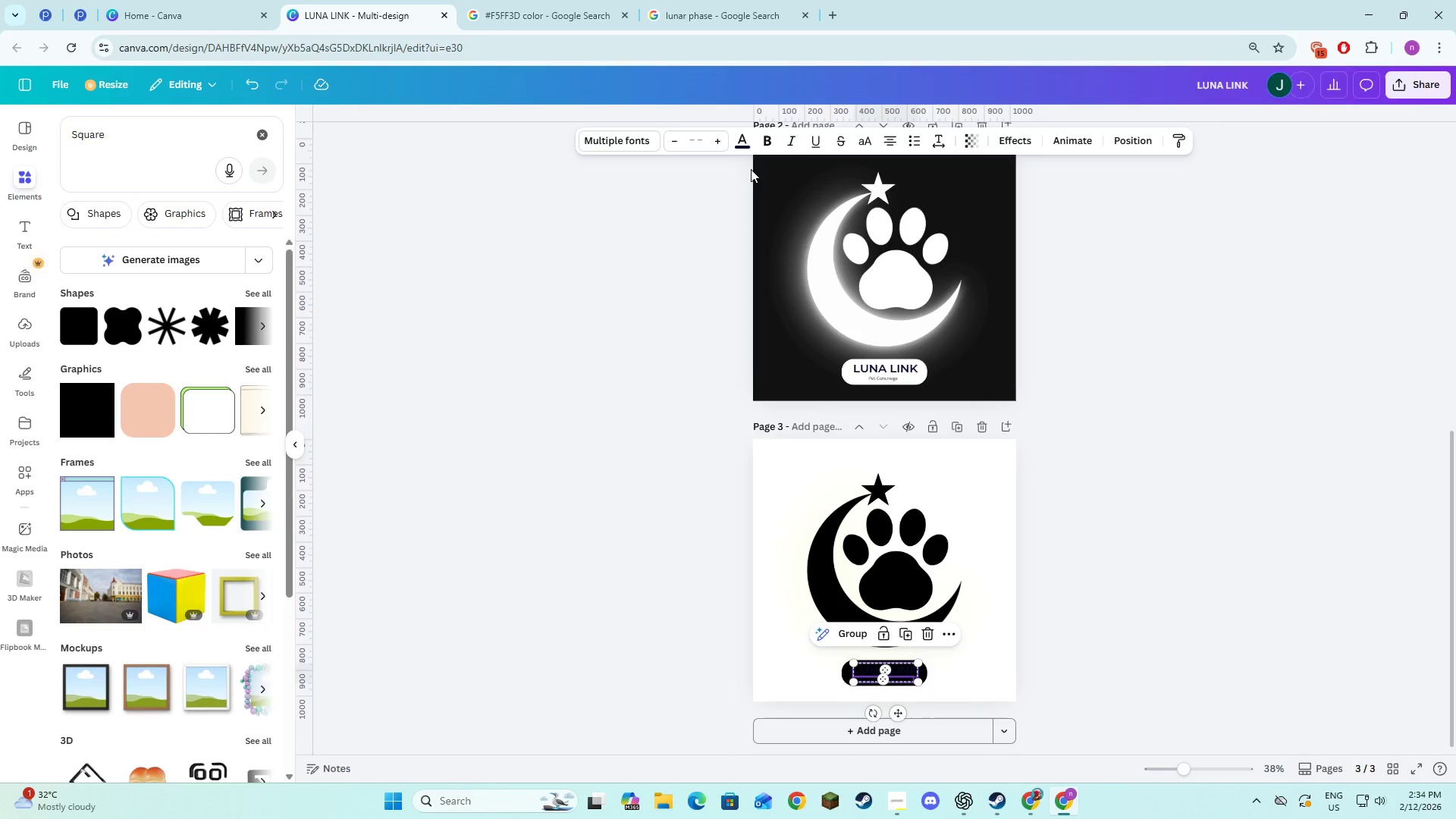 
left_click([744, 143])
 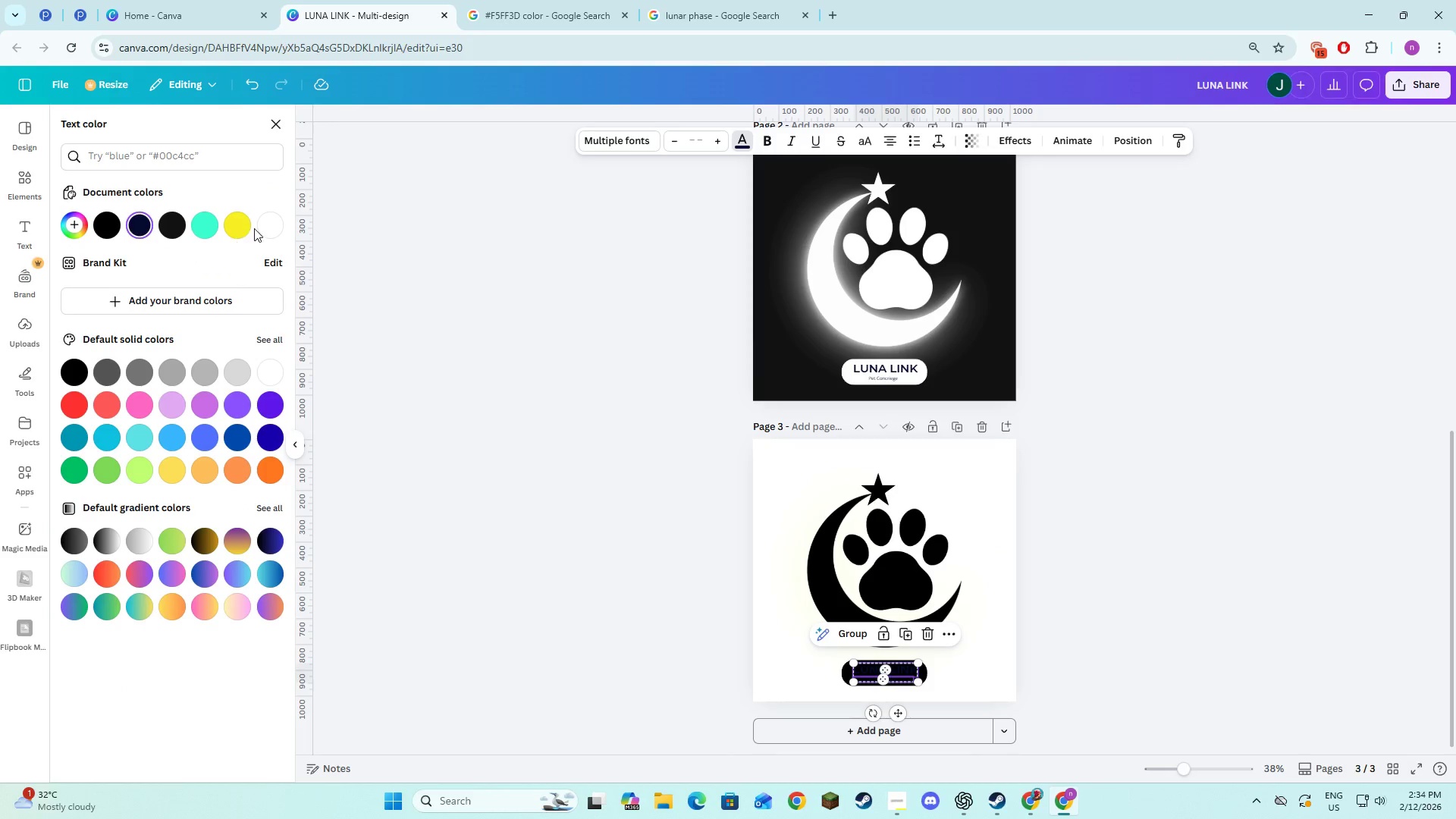 
left_click([272, 222])
 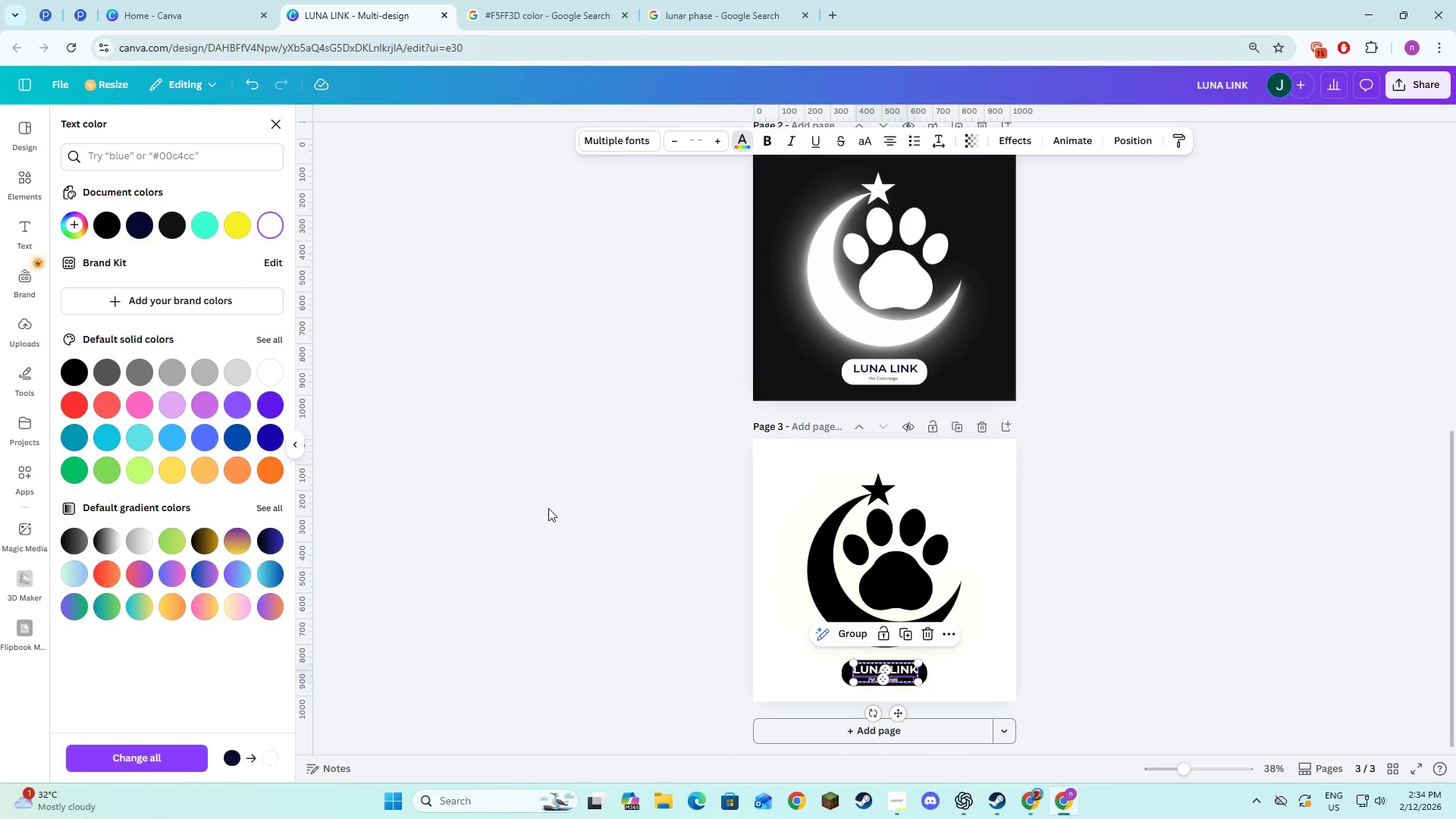 
double_click([548, 508])
 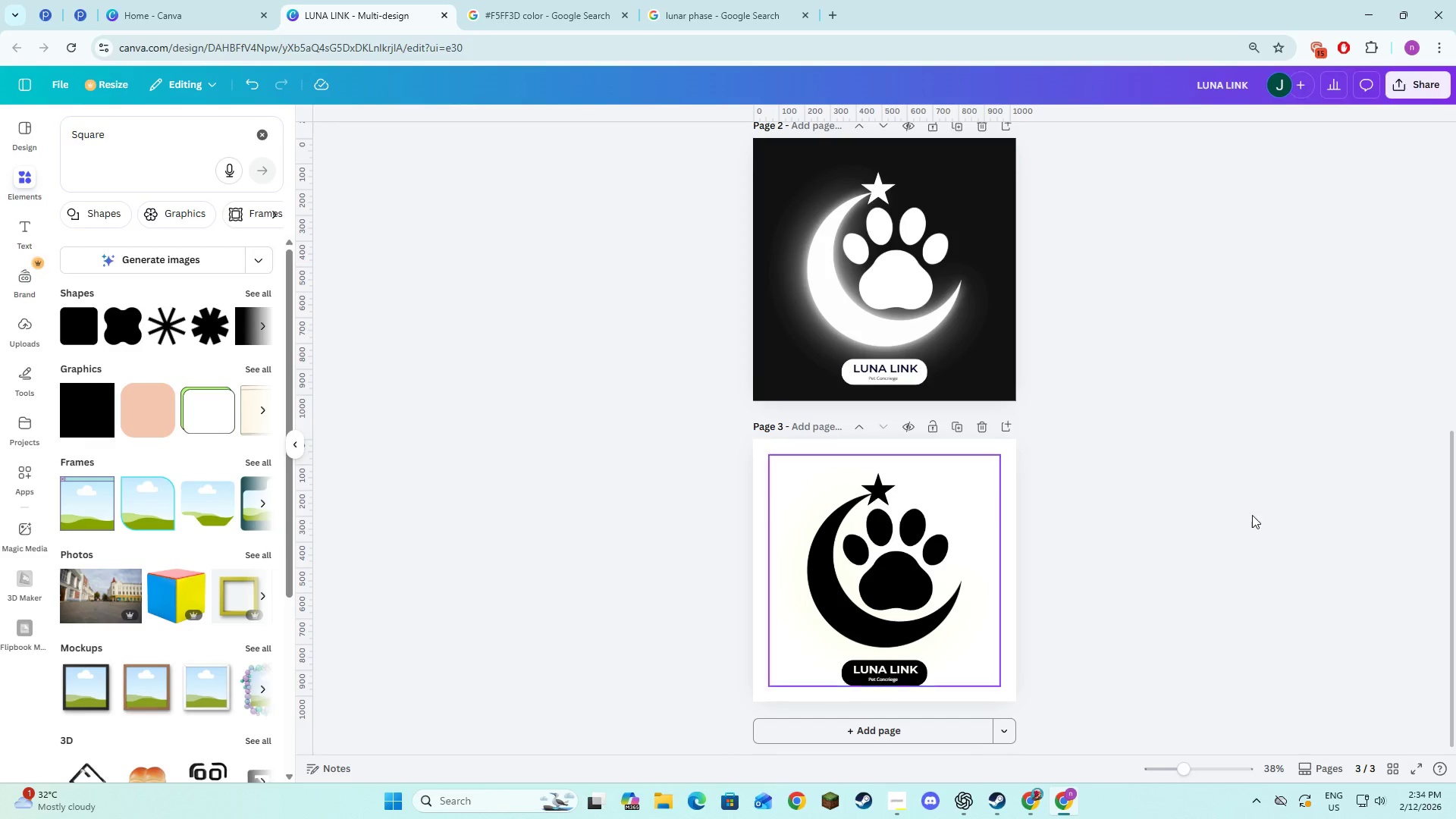 
left_click([1276, 522])
 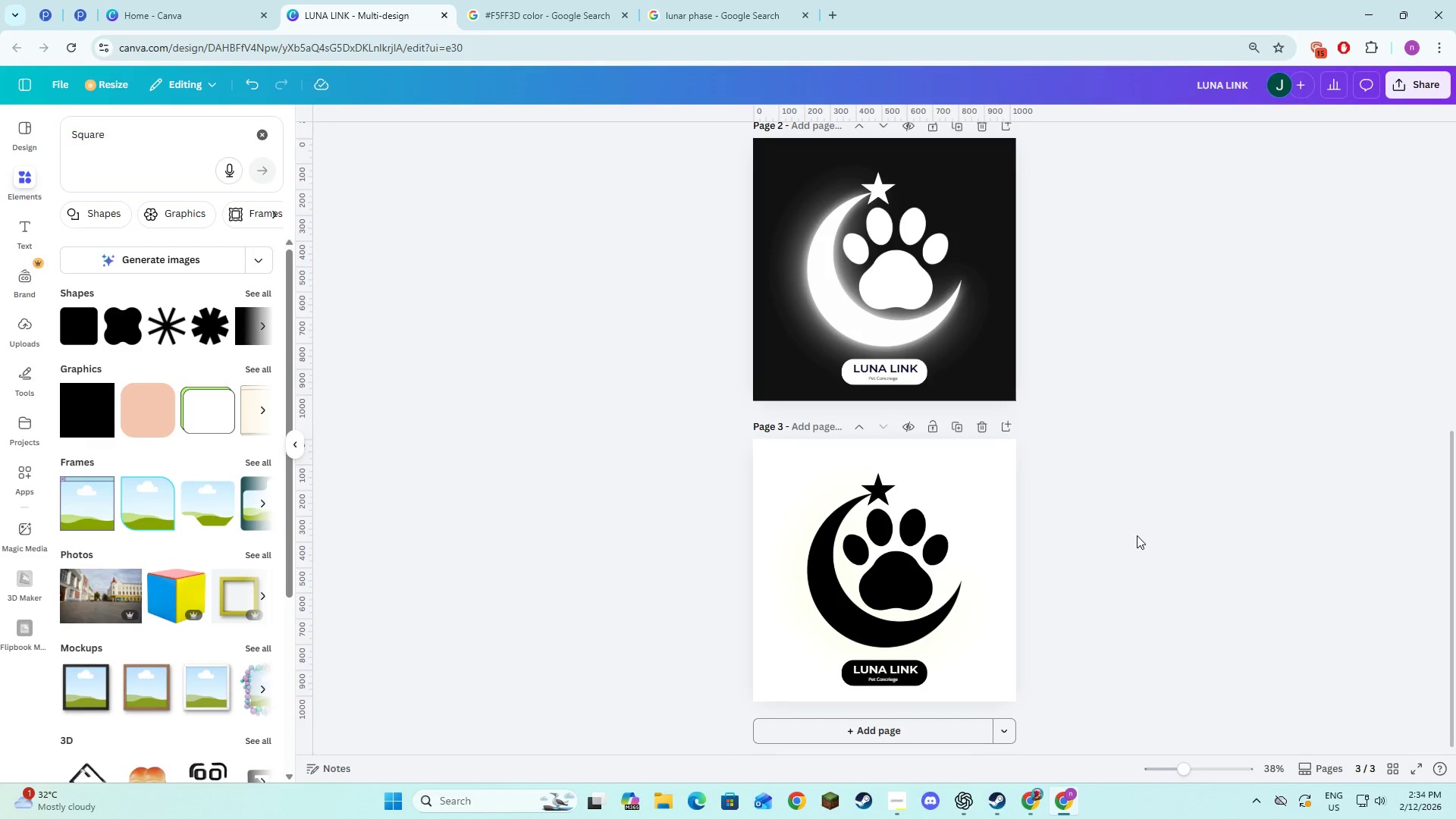 
scroll: coordinate [1137, 535], scroll_direction: down, amount: 4.0
 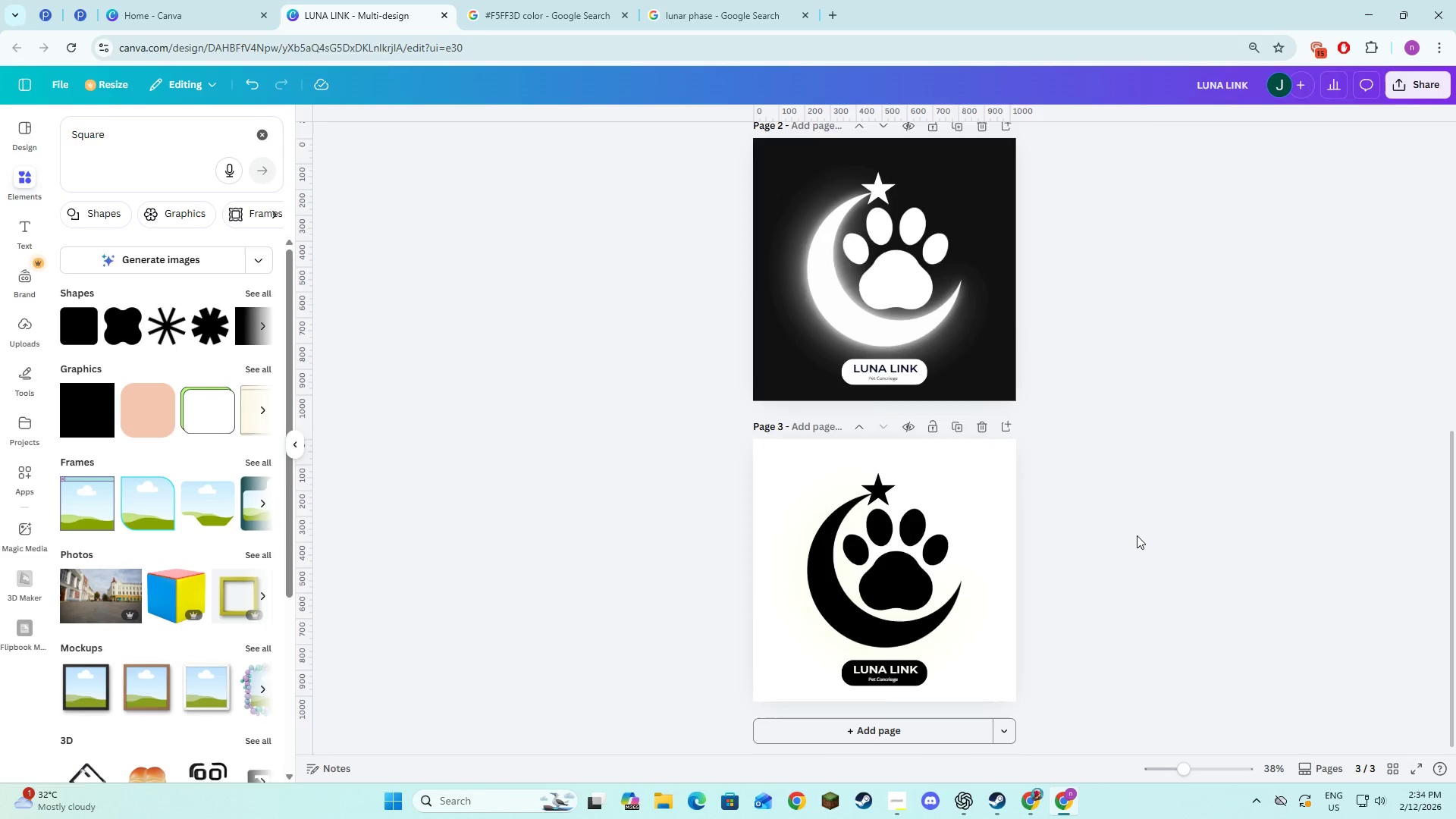 
scroll: coordinate [1137, 535], scroll_direction: up, amount: 11.0
 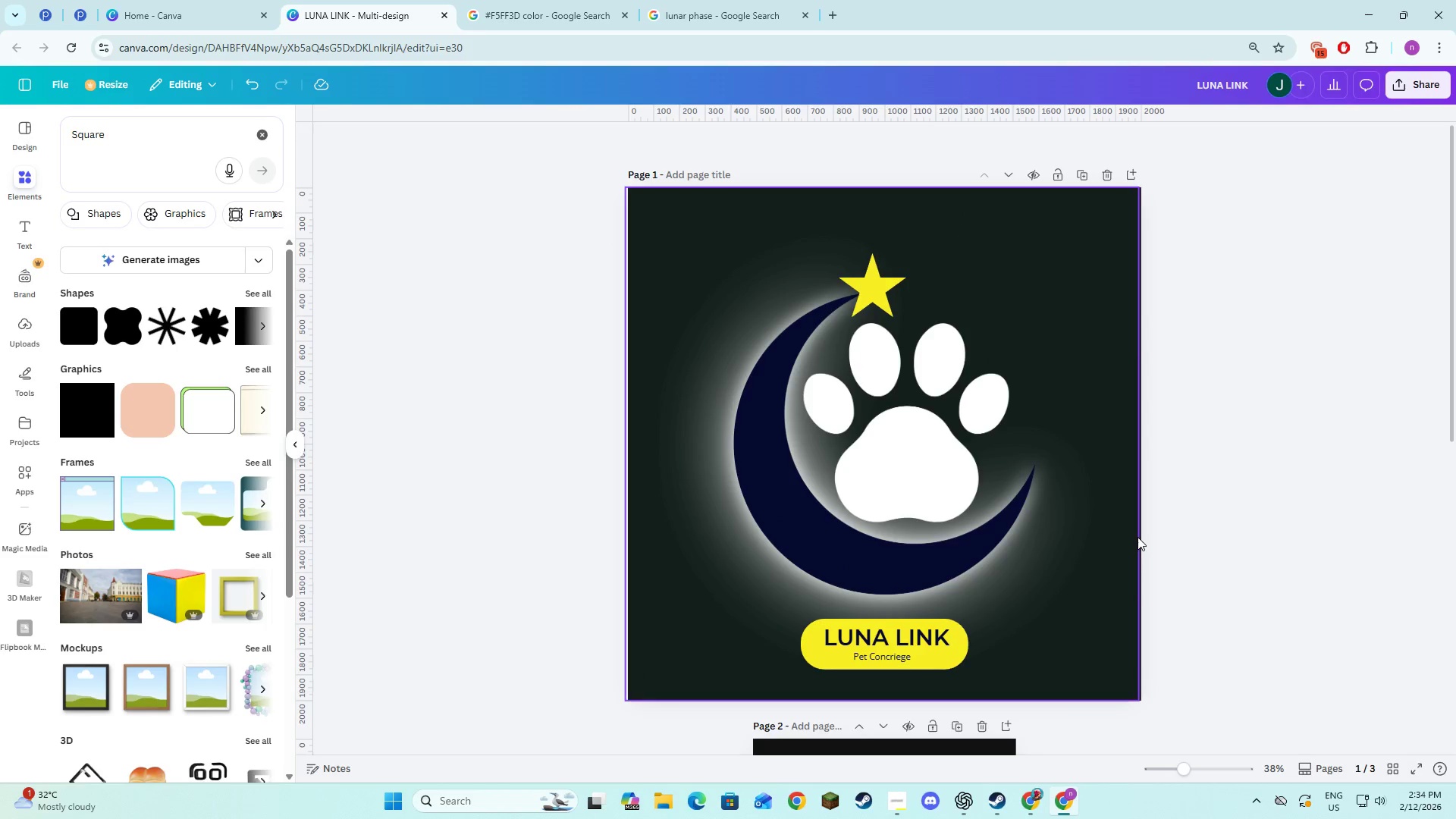 
key(Alt+AltLeft)
 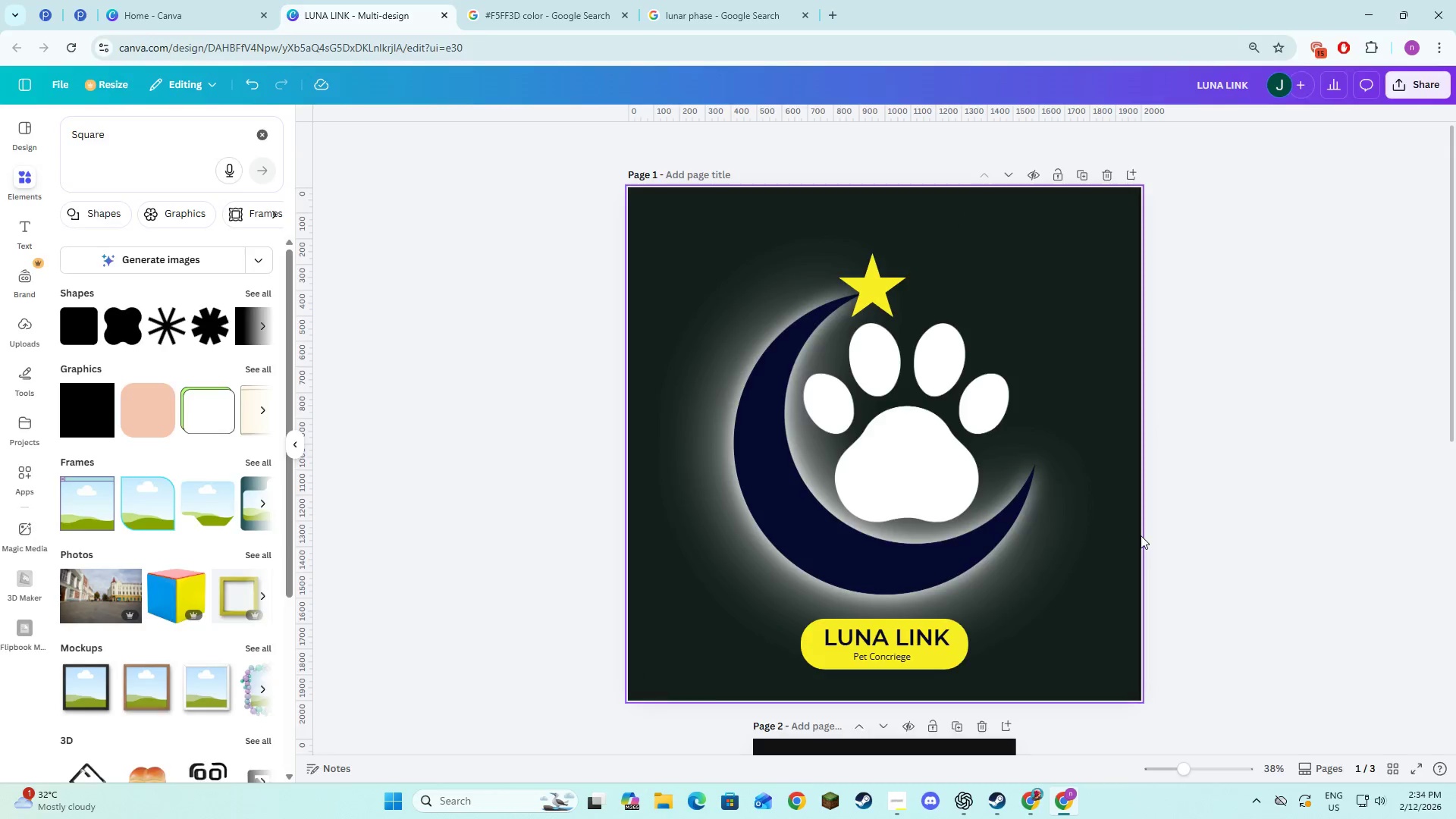 
key(Alt+Tab)
 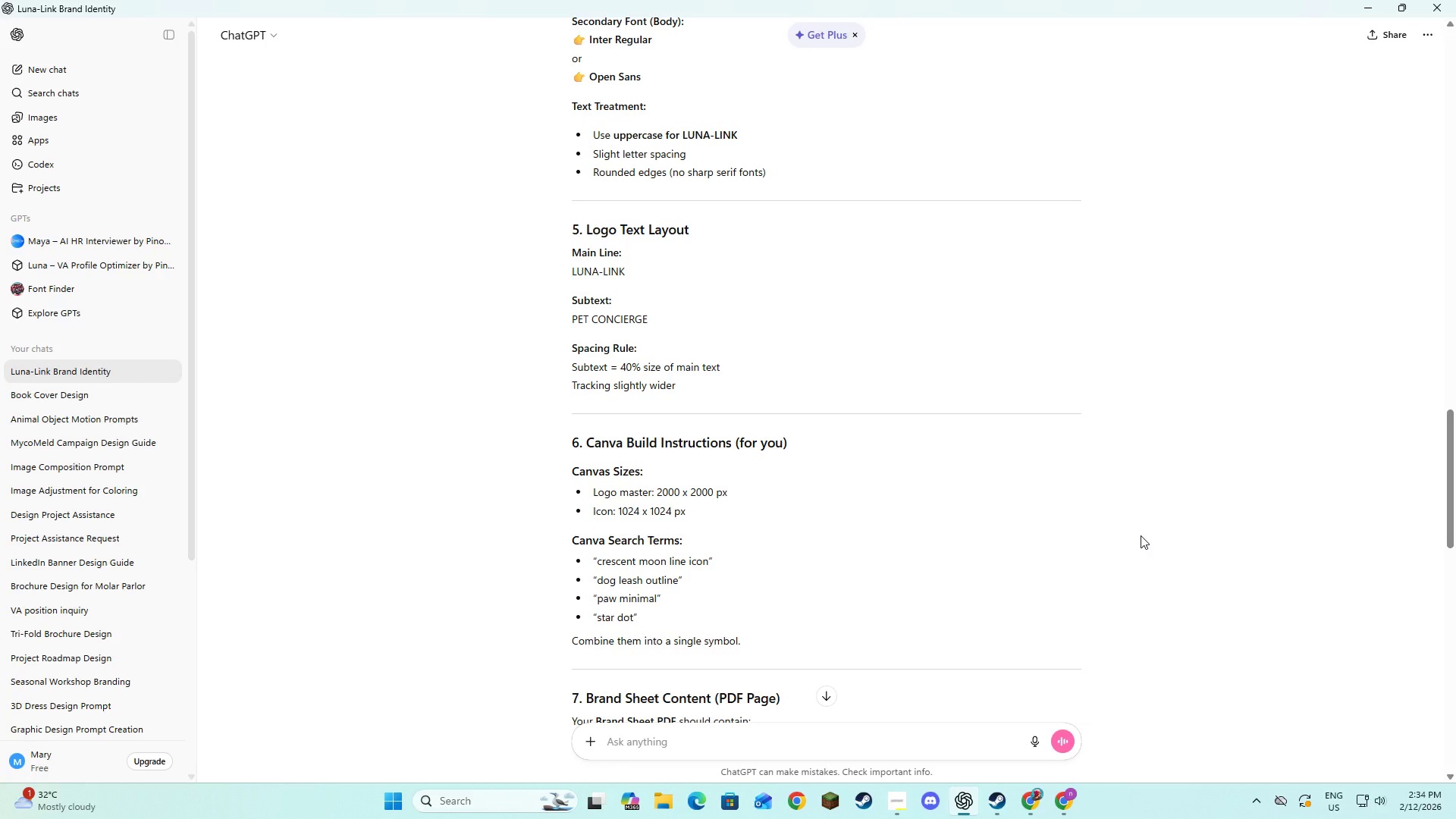 
key(Alt+Tab)
 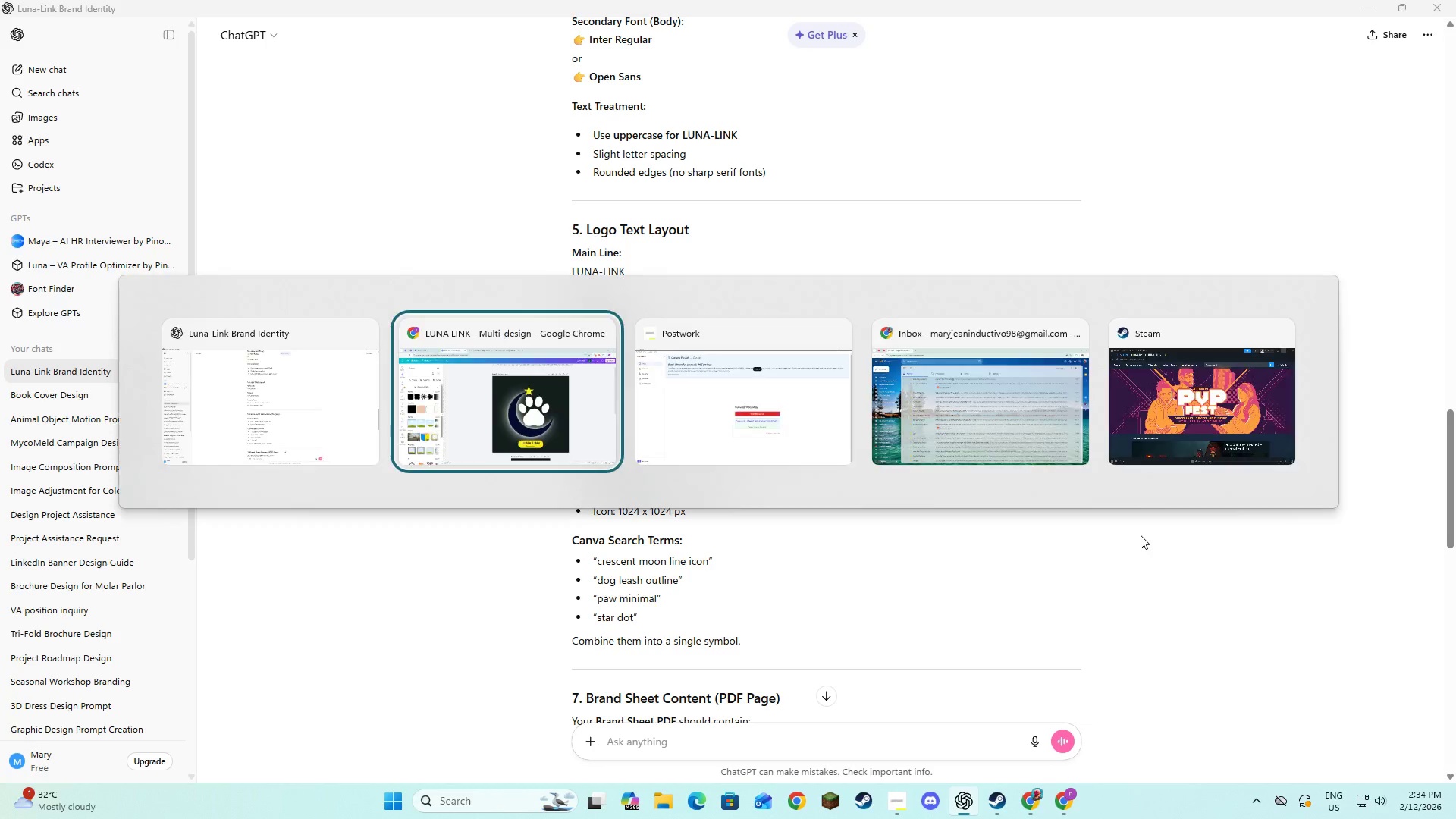 
key(Alt+Tab)